 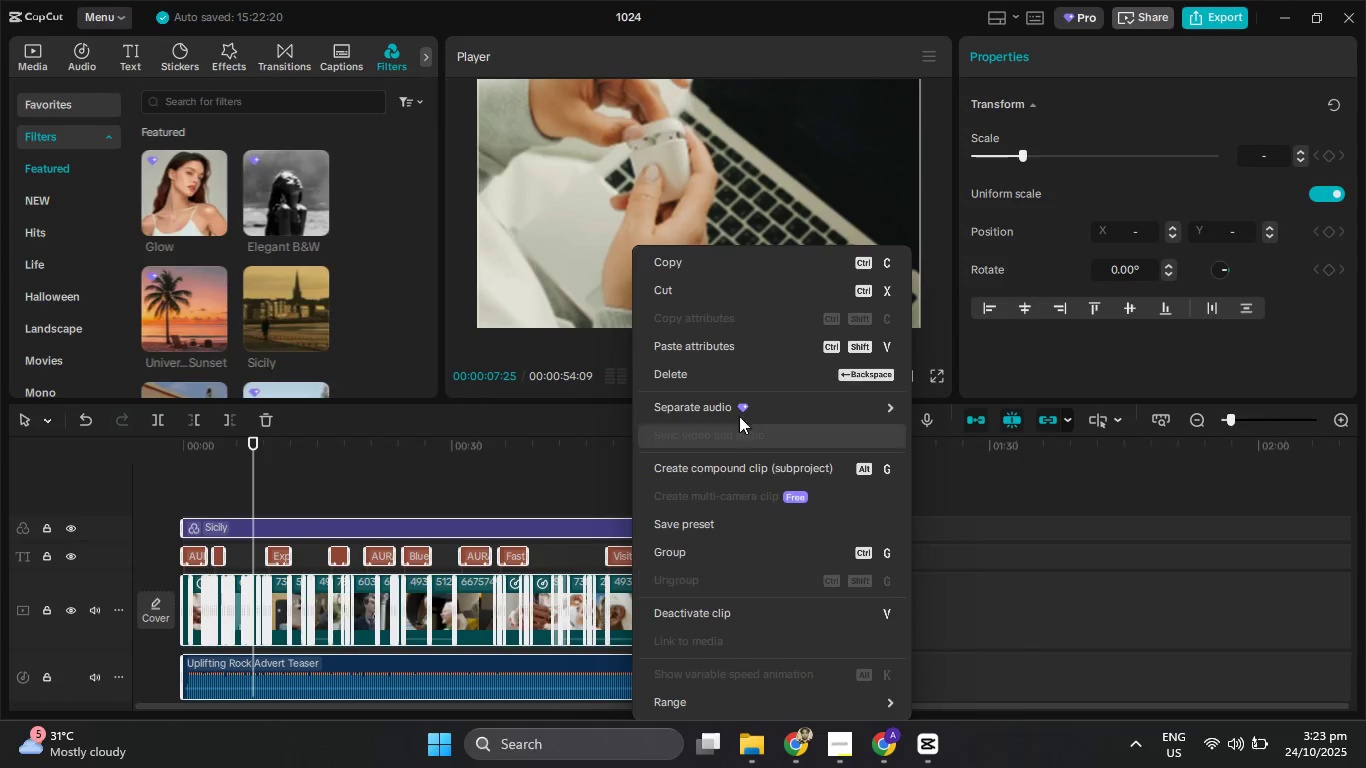 
left_click([751, 472])
 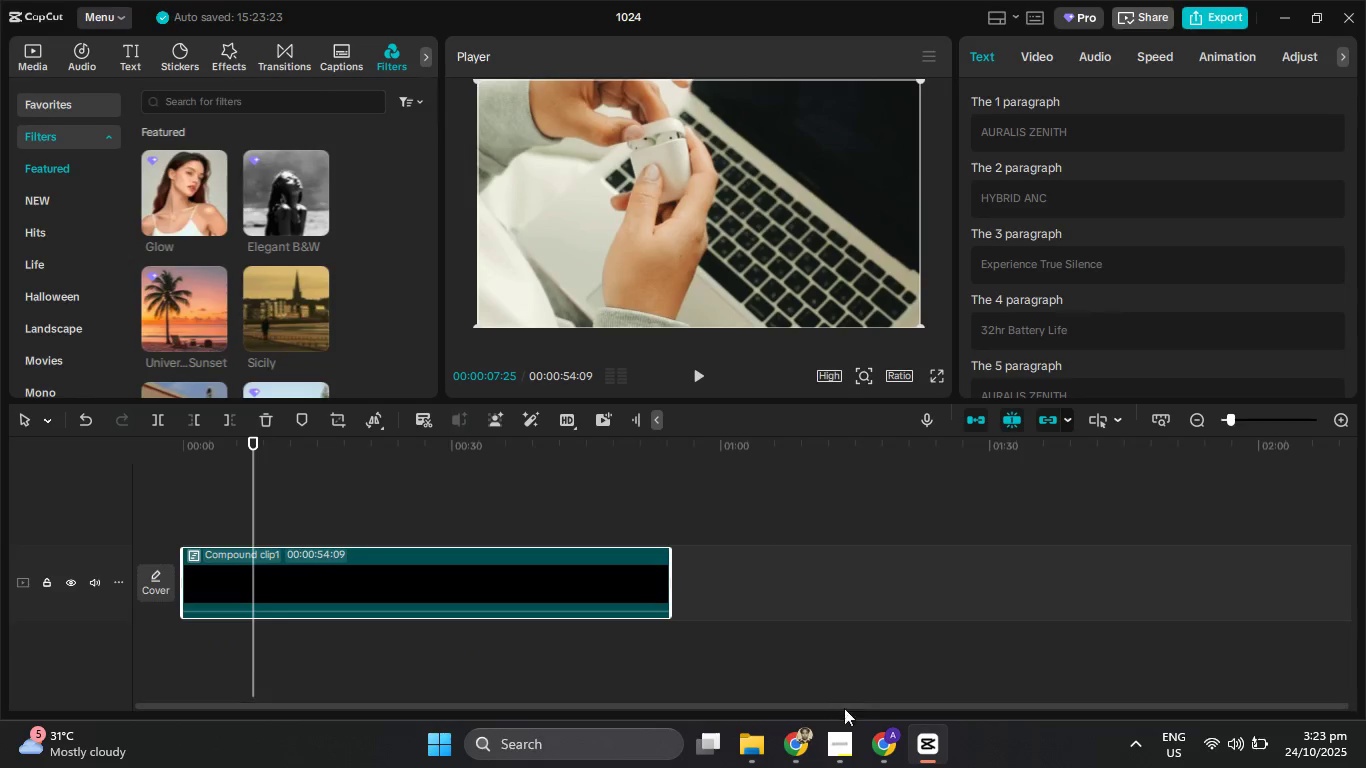 
left_click([890, 754])
 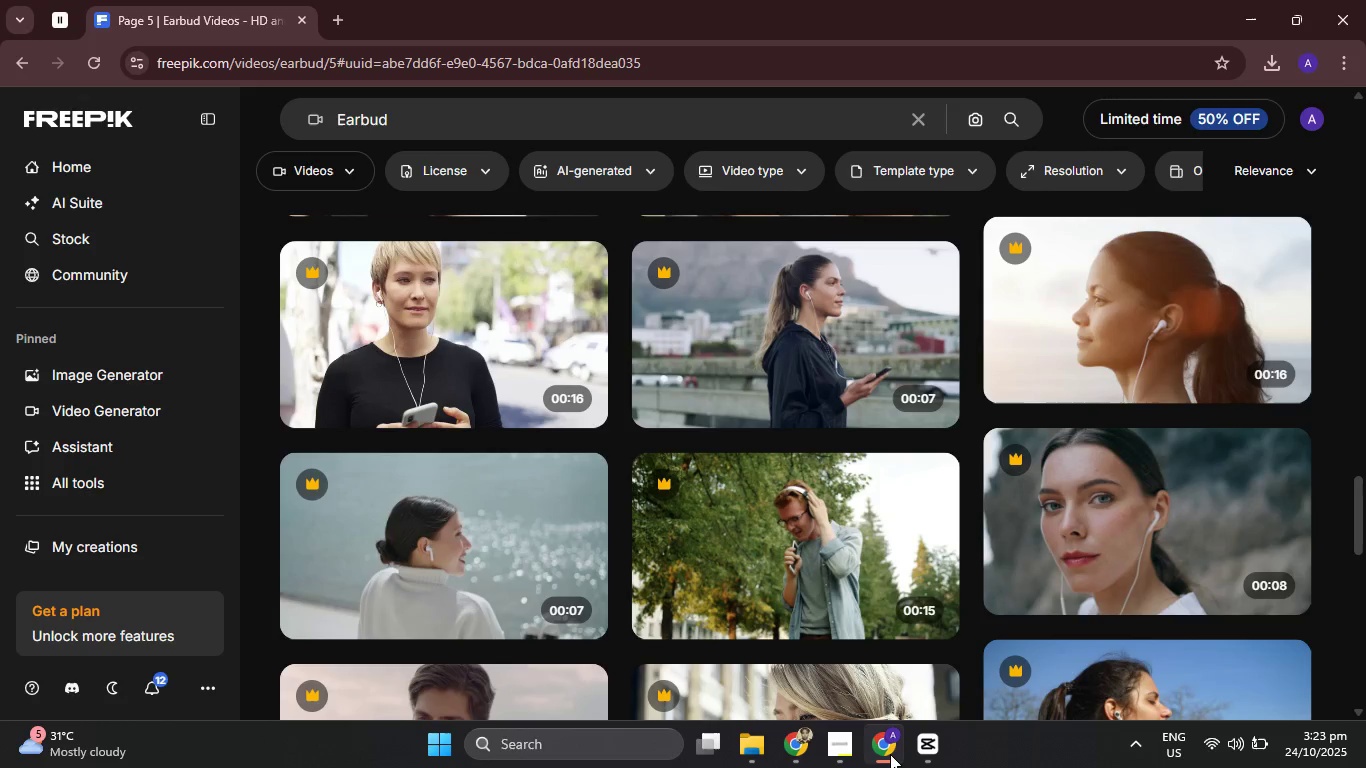 
left_click([890, 754])
 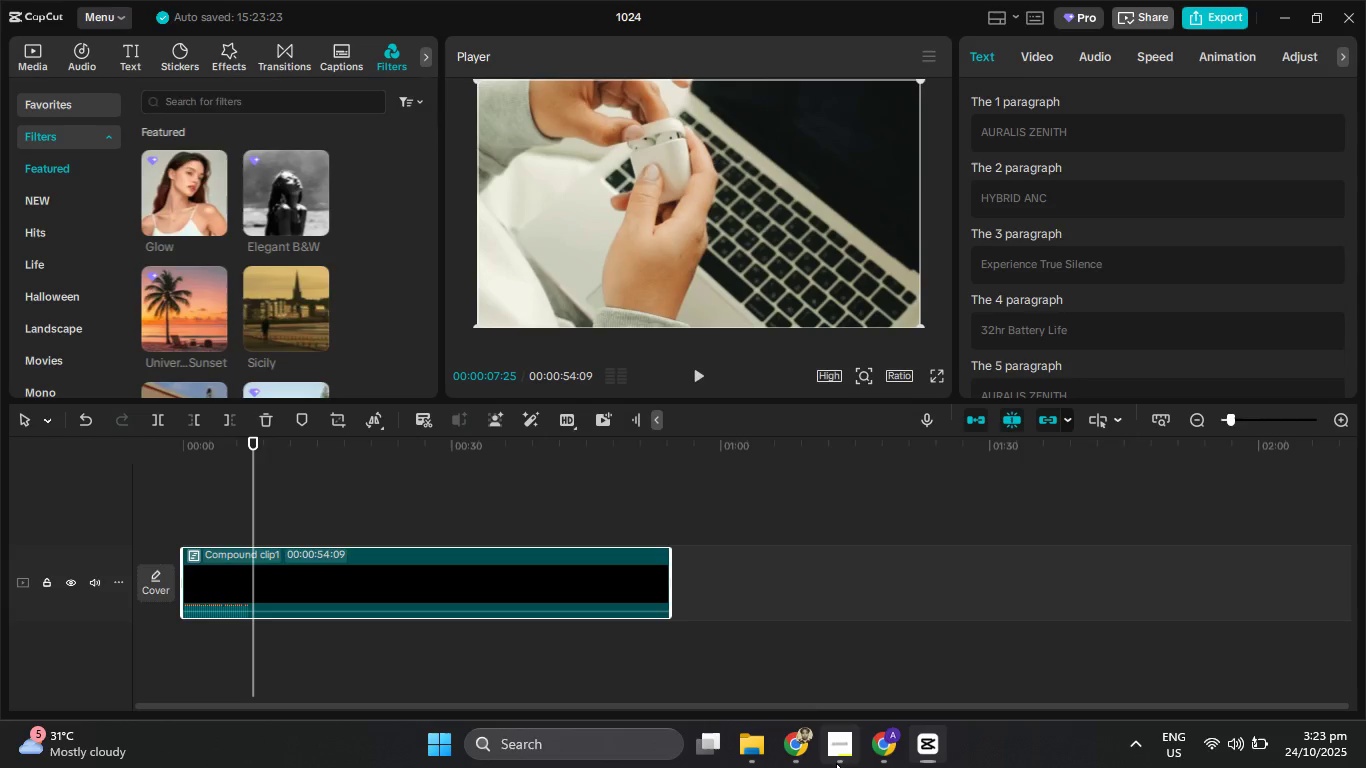 
left_click([836, 763])